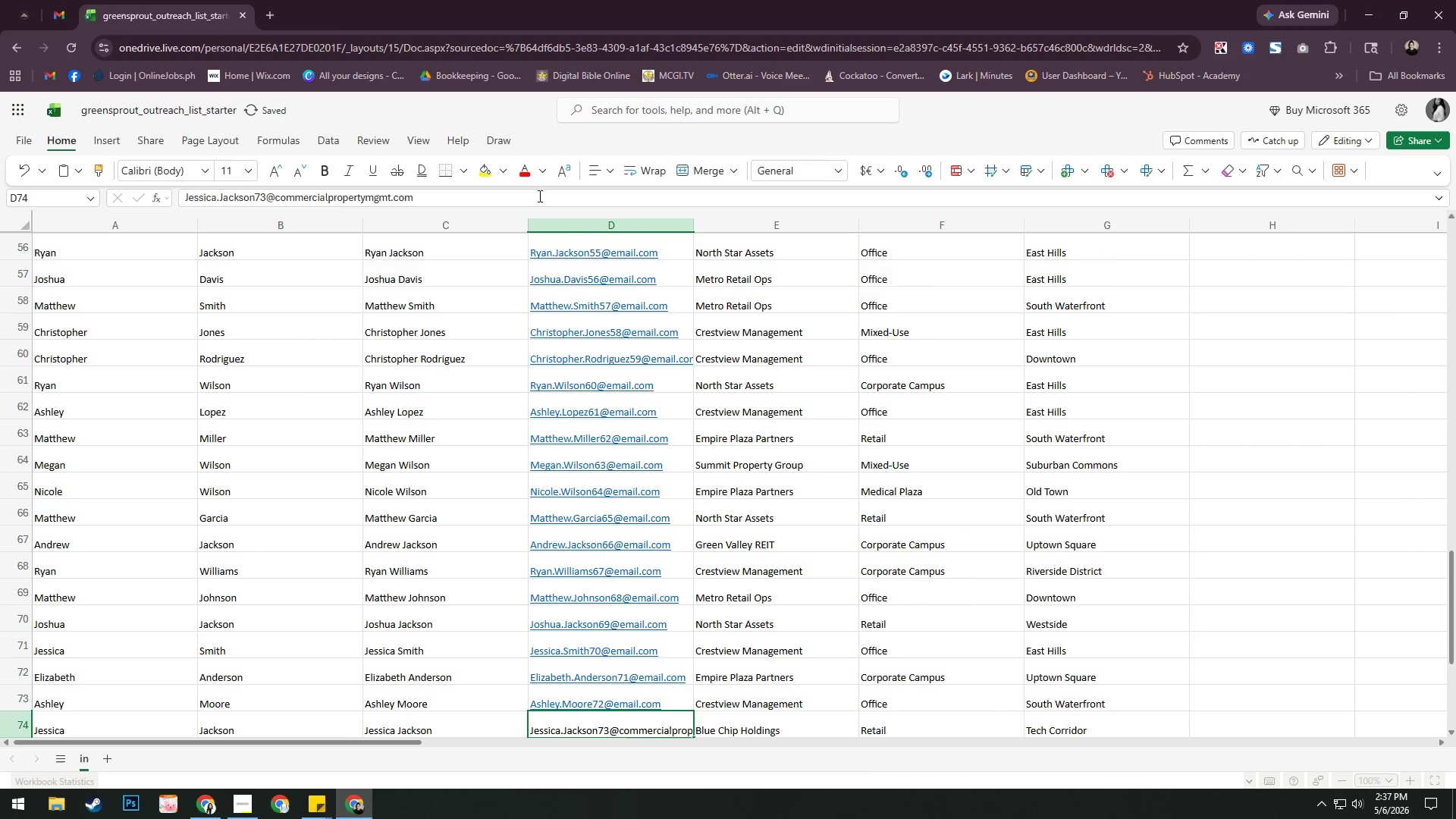 
left_click([538, 196])
 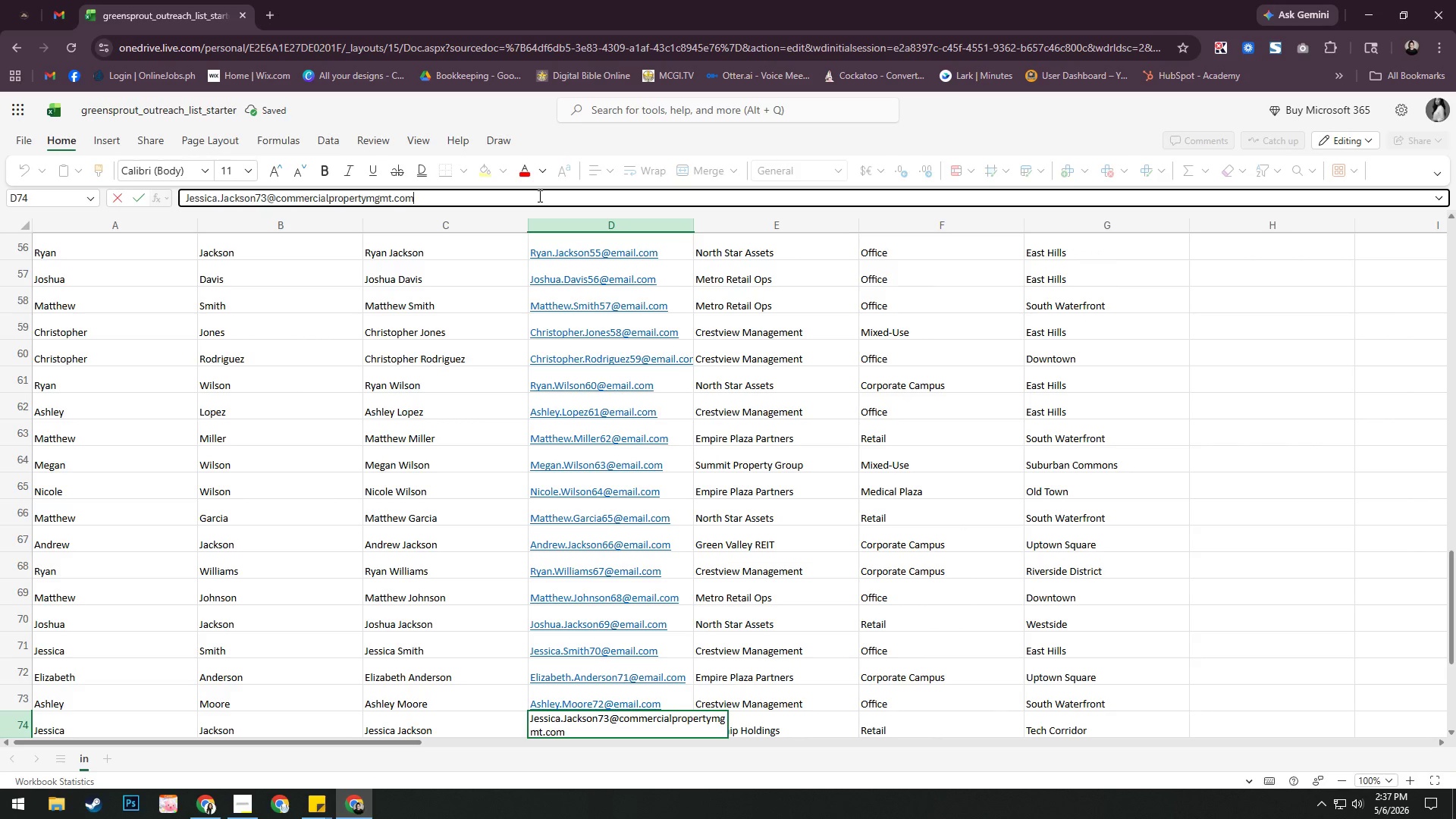 
scroll: coordinate [538, 196], scroll_direction: up, amount: 1.0
 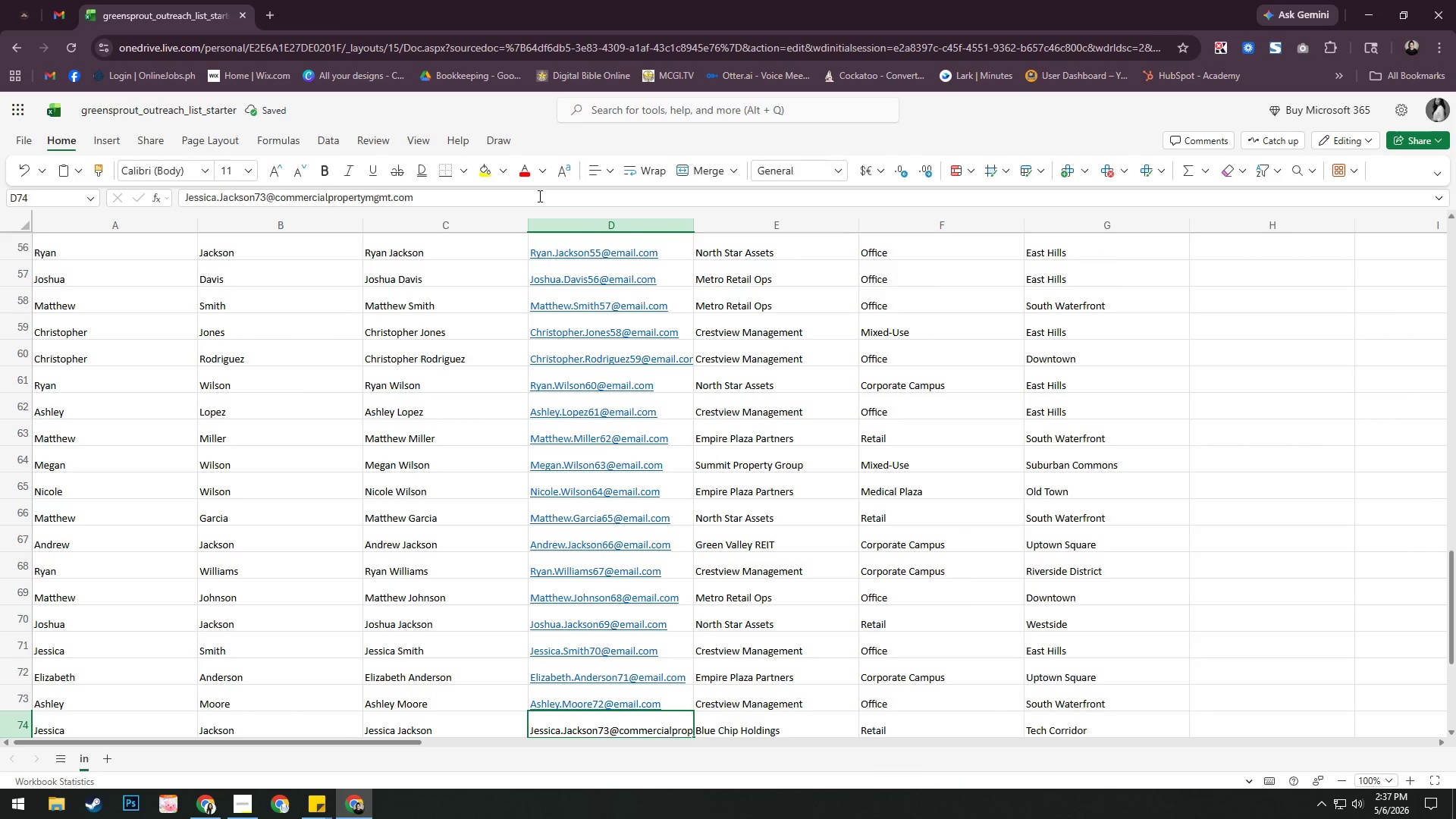 
hold_key(key=Backspace, duration=1.22)
 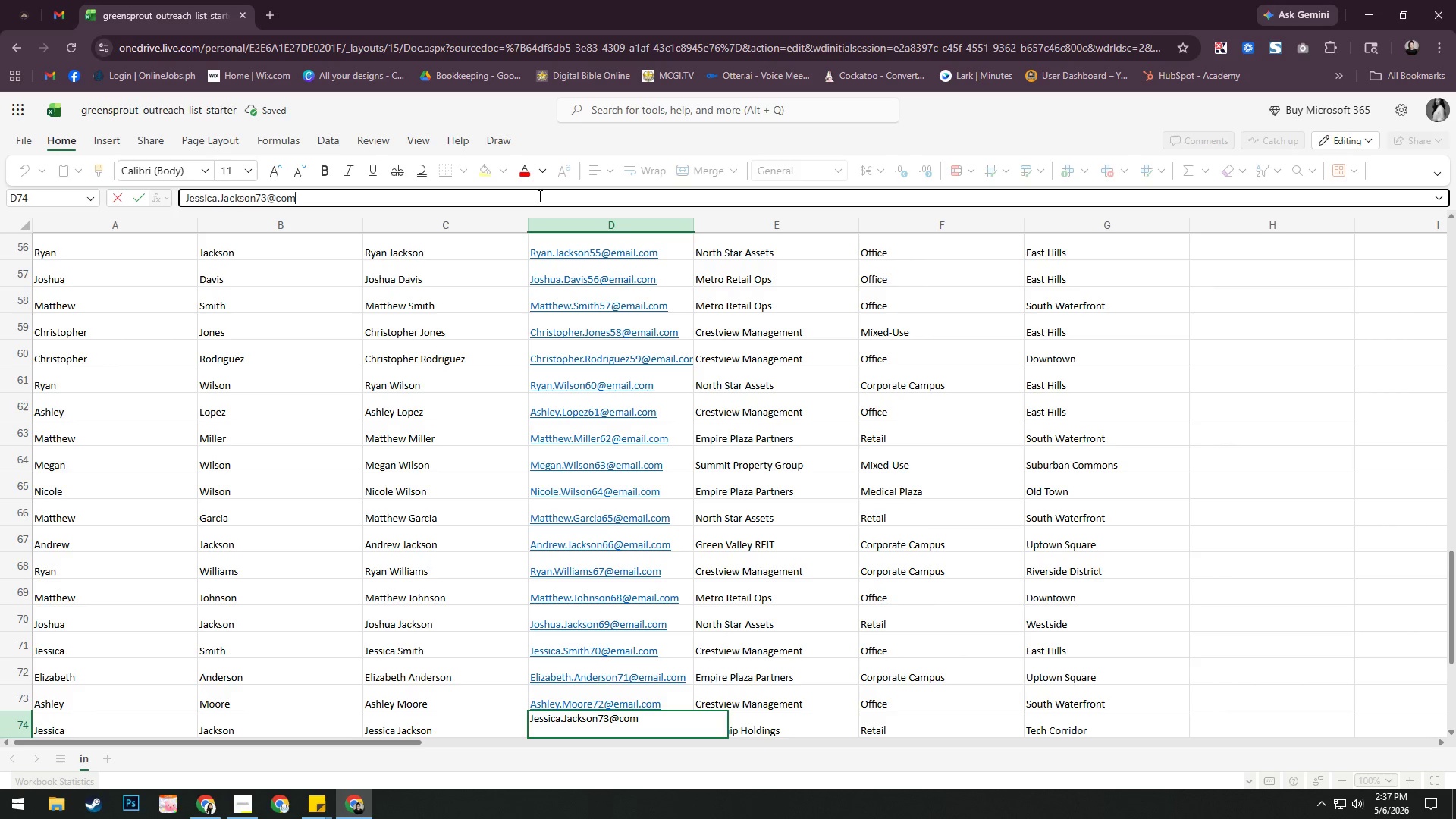 
key(Backspace)
key(Backspace)
key(Backspace)
type(EMAIL.COM)
 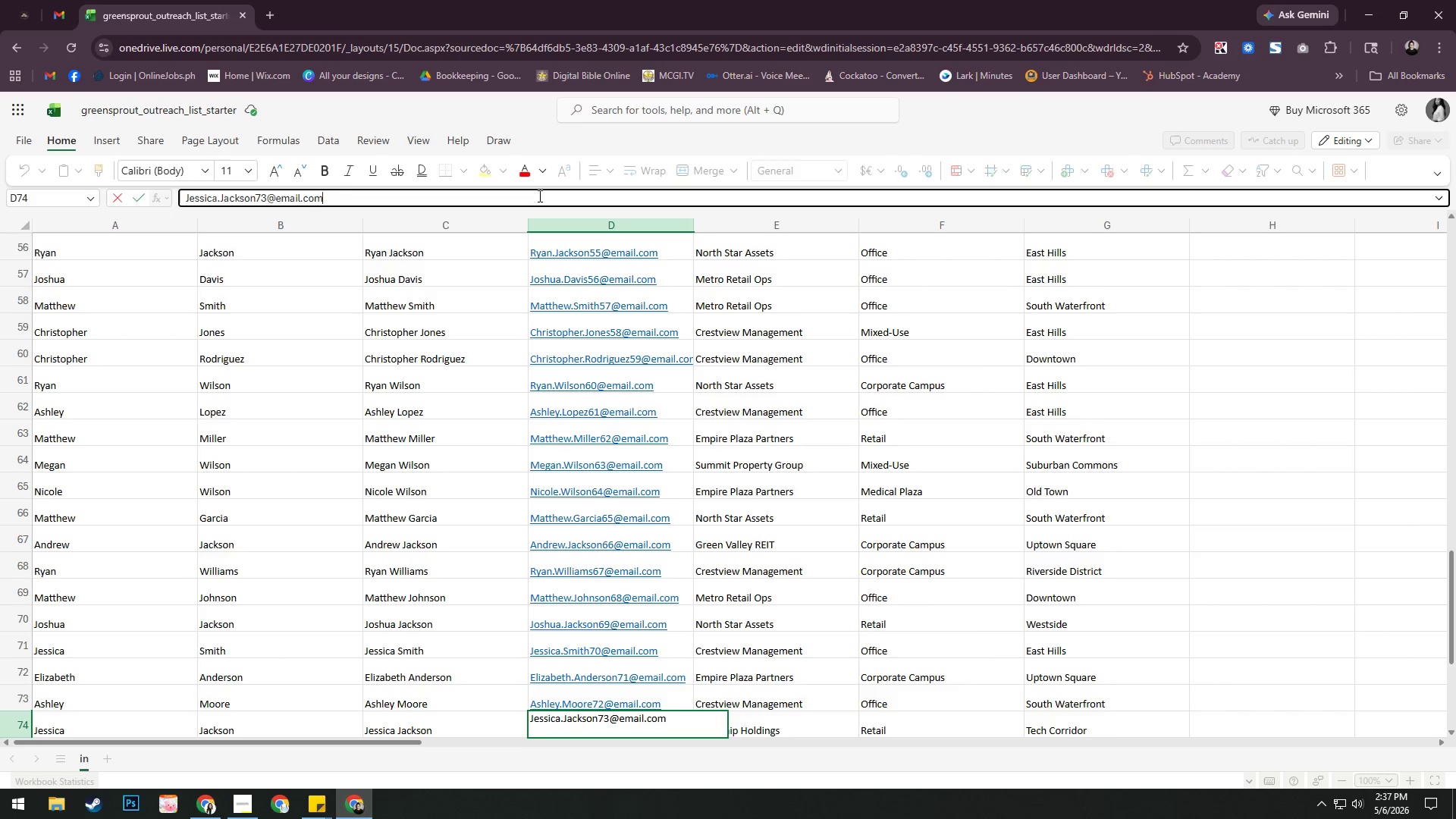 
key(Enter)
 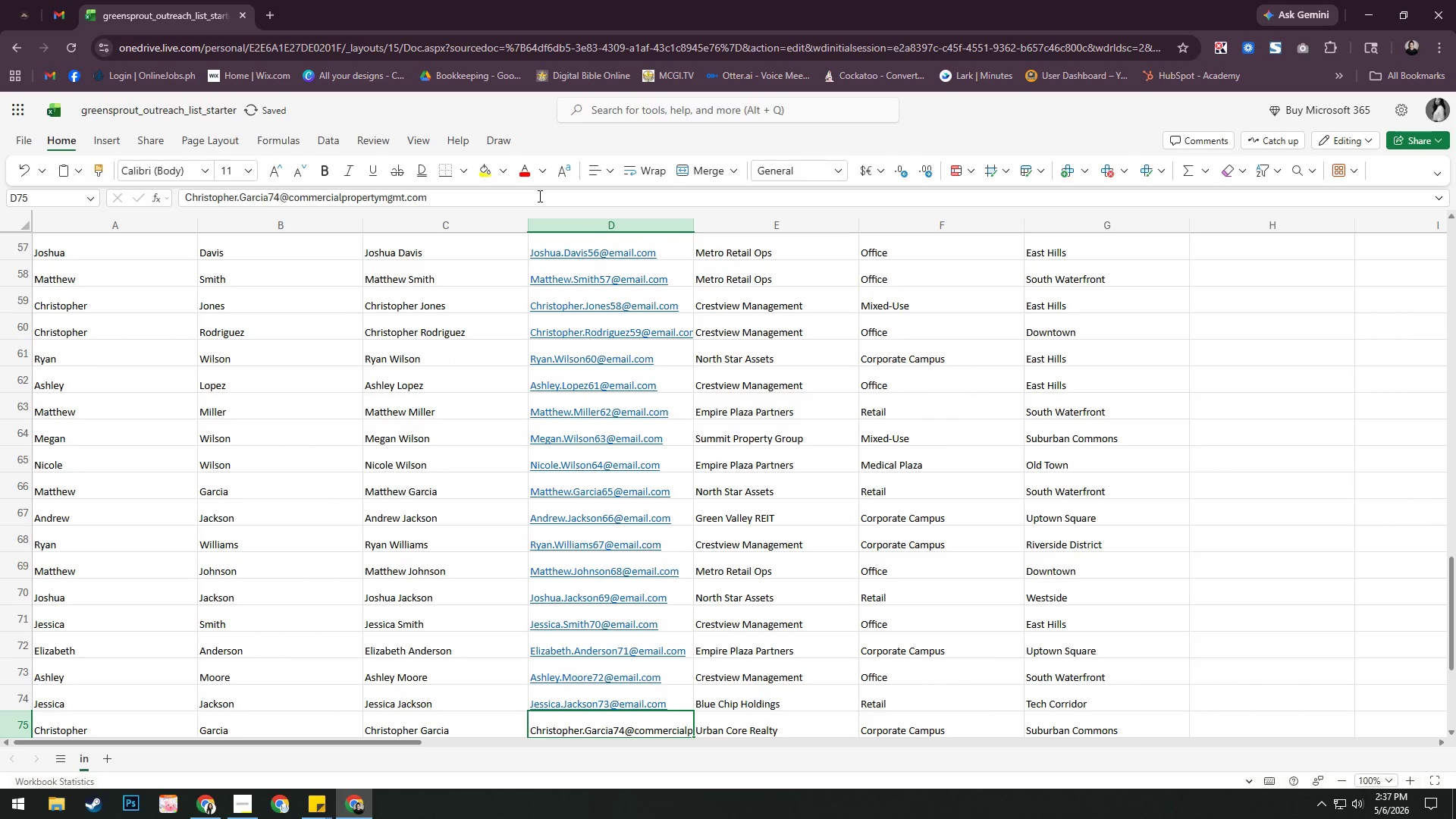 
left_click([538, 196])
 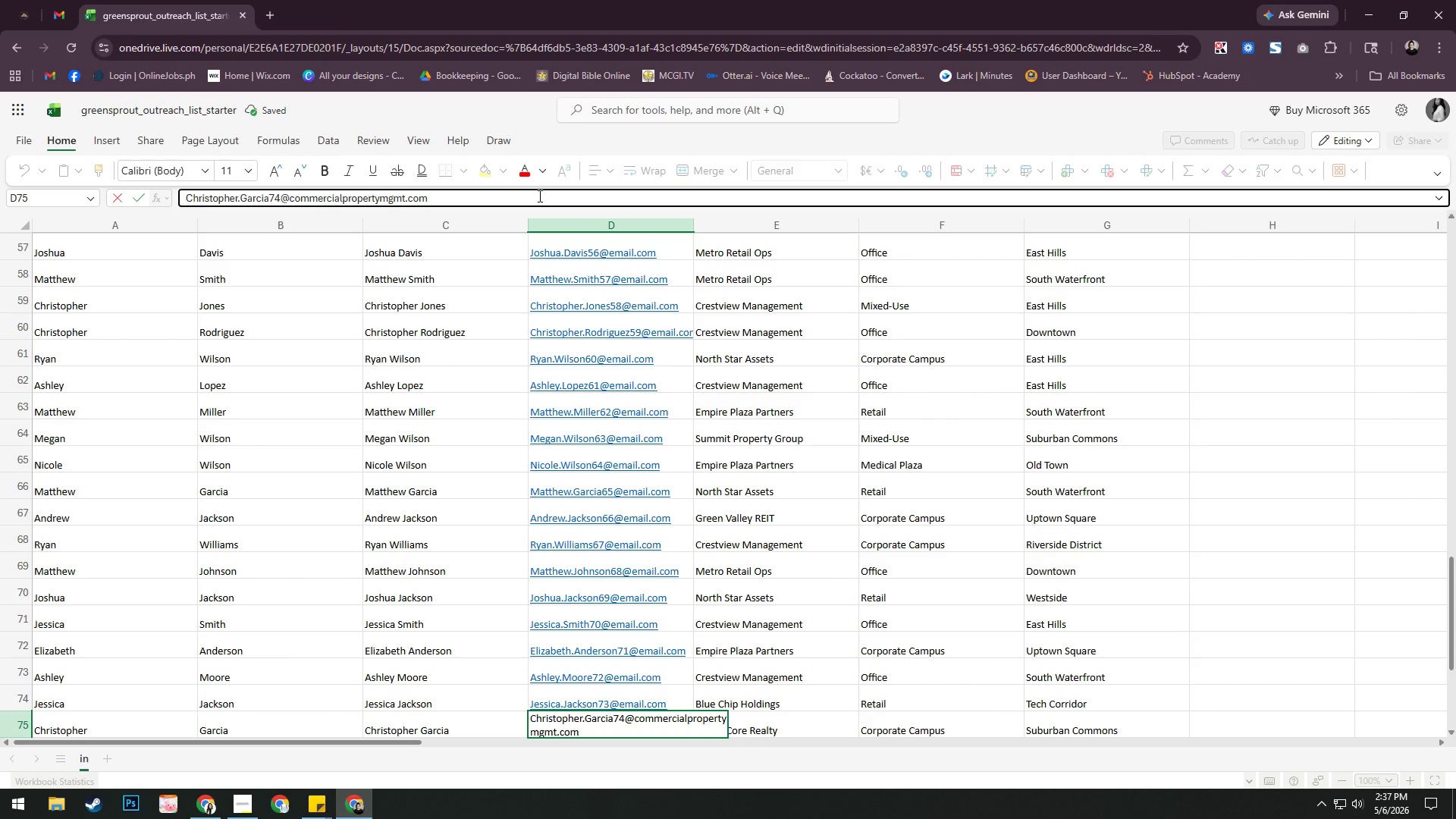 
hold_key(key=Backspace, duration=1.31)
 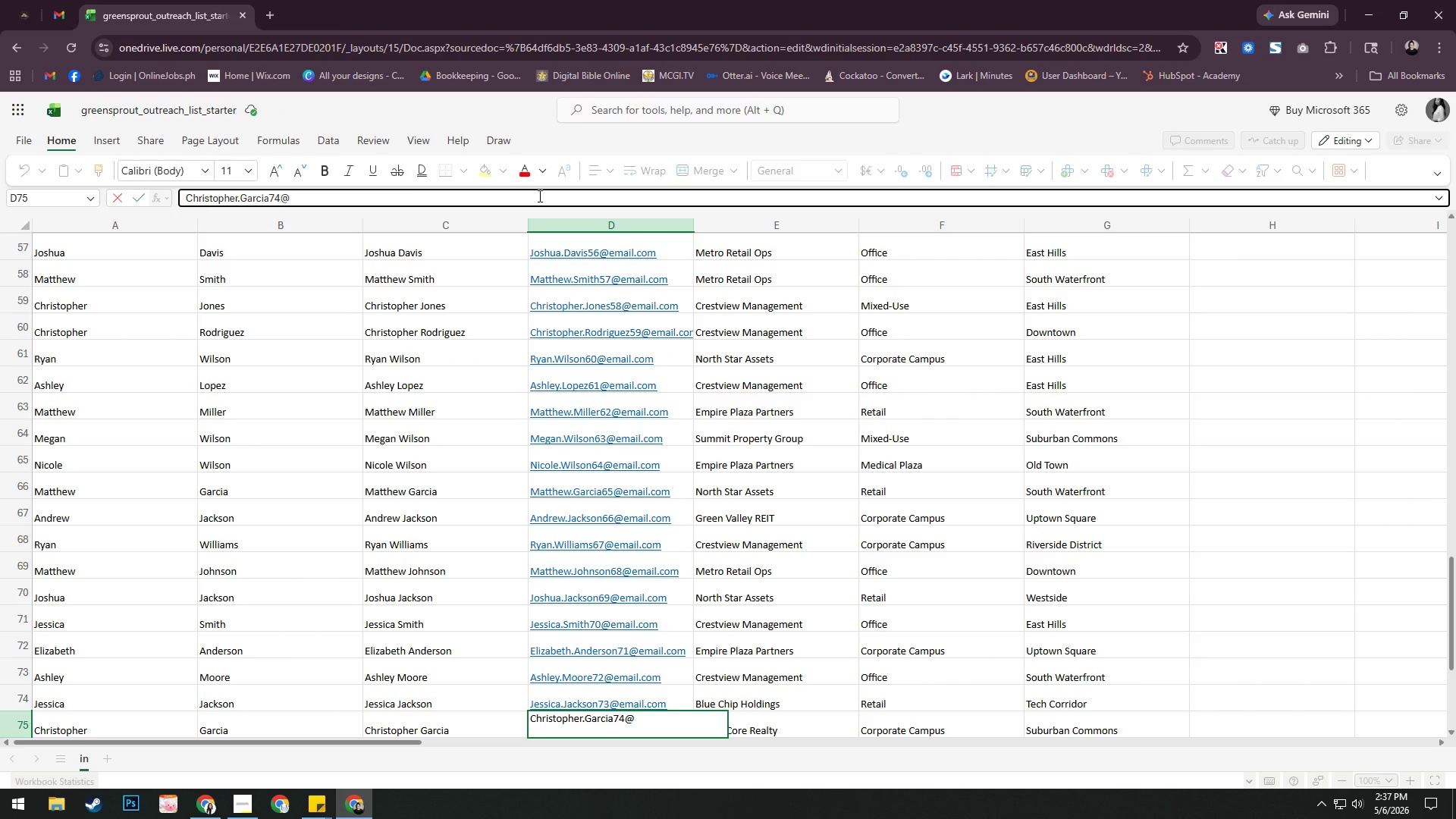 
type(EMAIL.COM)
 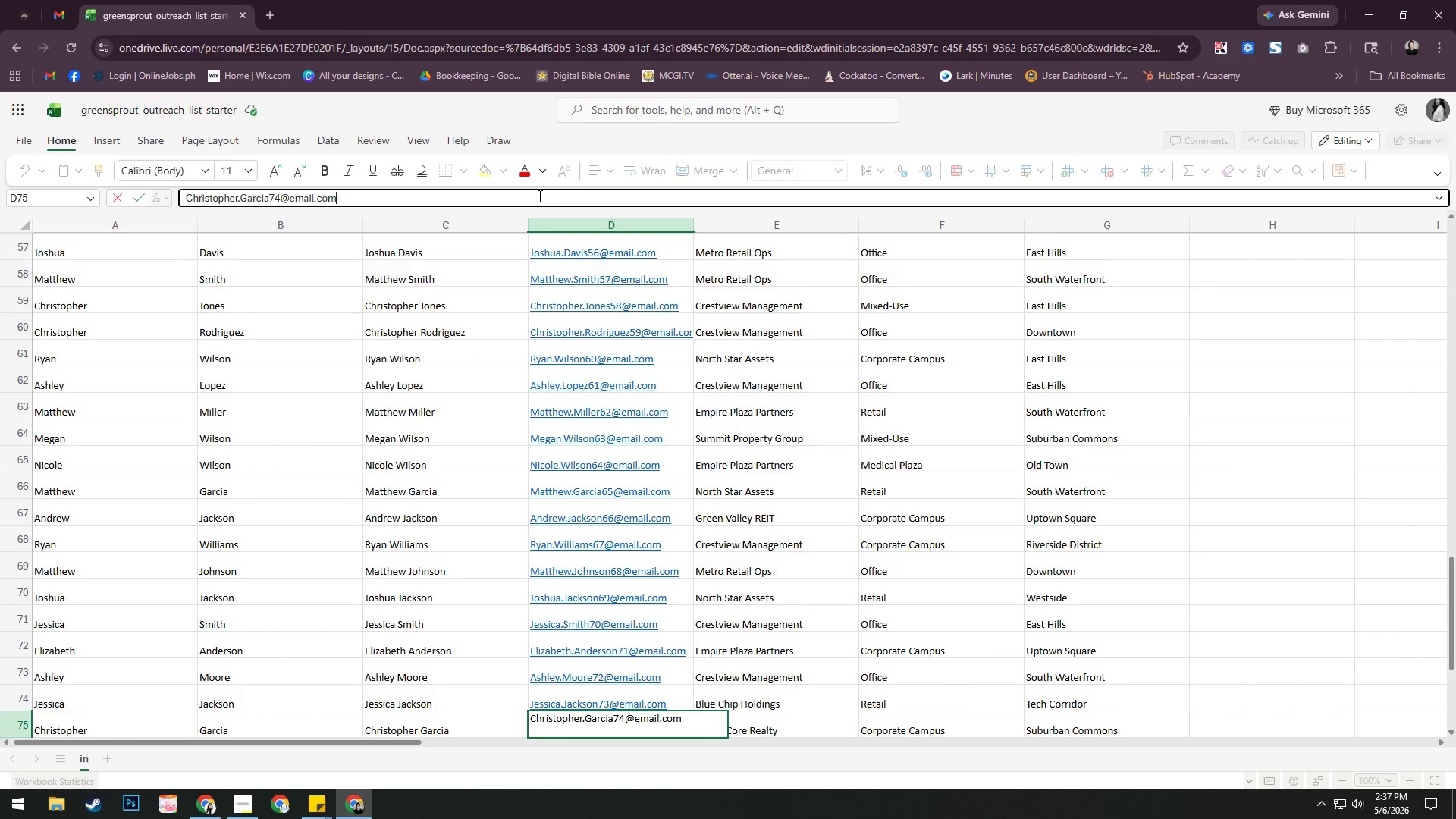 
key(Enter)
 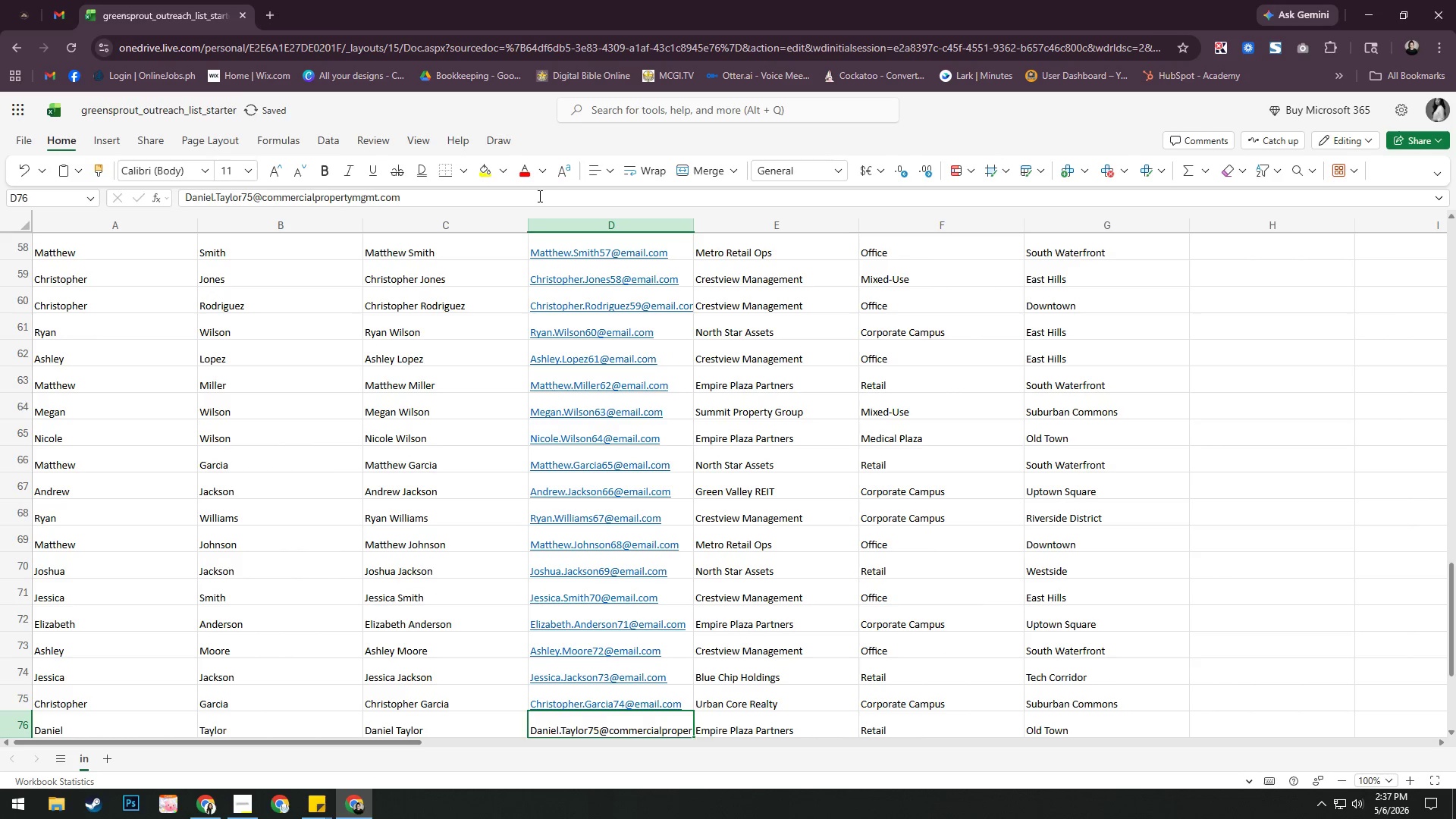 
left_click([538, 196])
 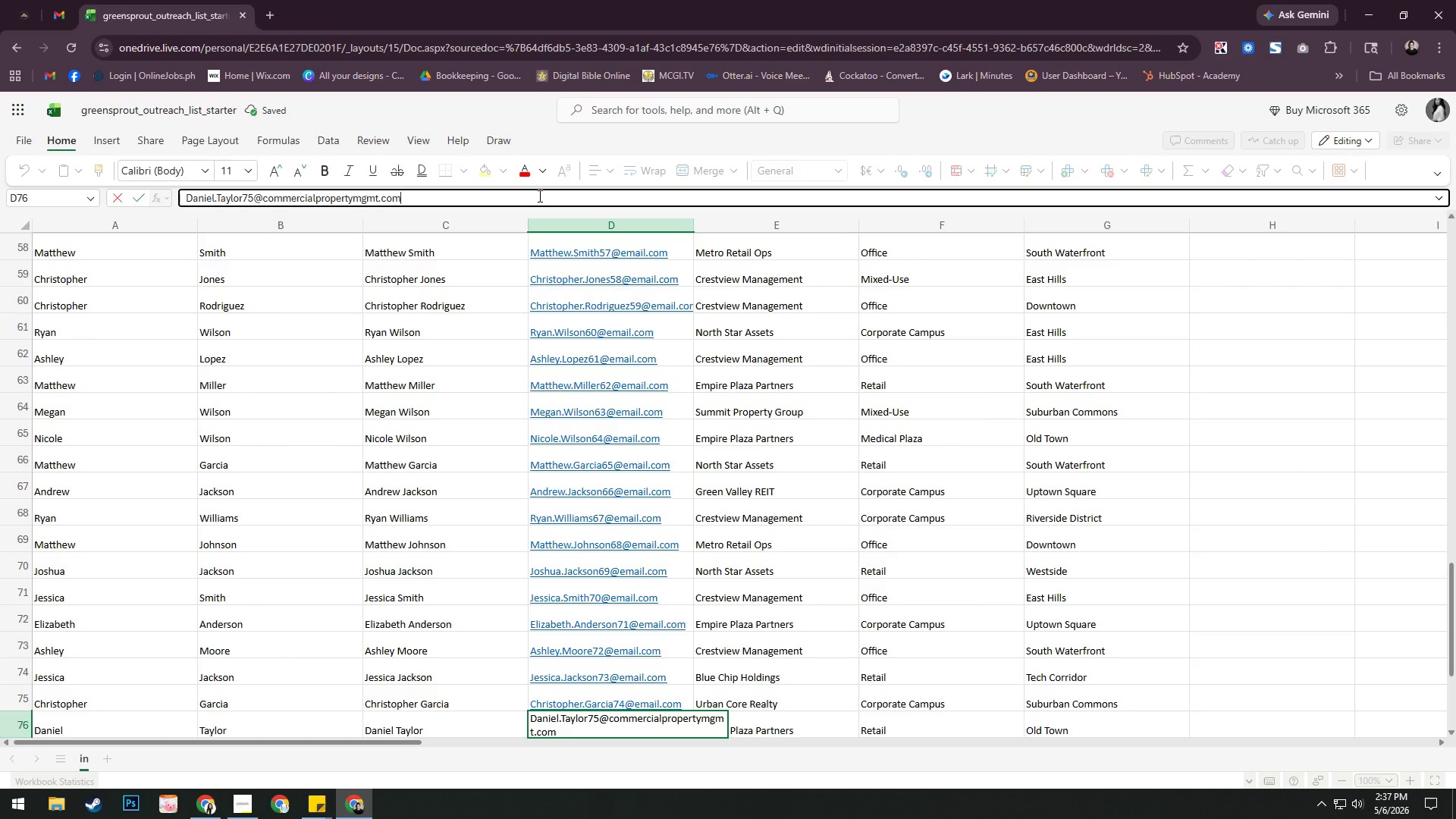 
hold_key(key=Backspace, duration=1.17)
 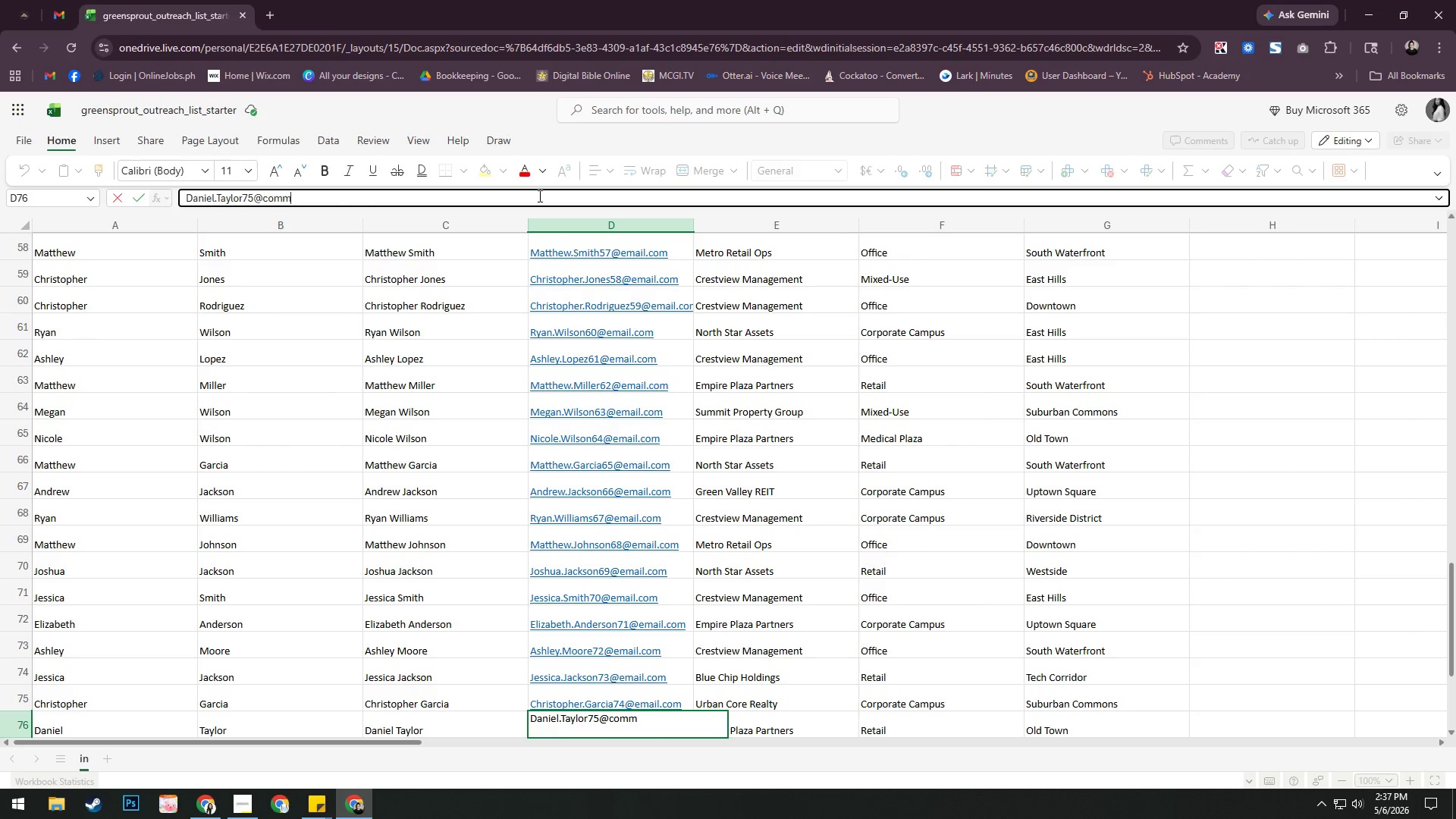 
key(Backspace)
key(Backspace)
key(Backspace)
key(Backspace)
type(EMAIL.COM)
 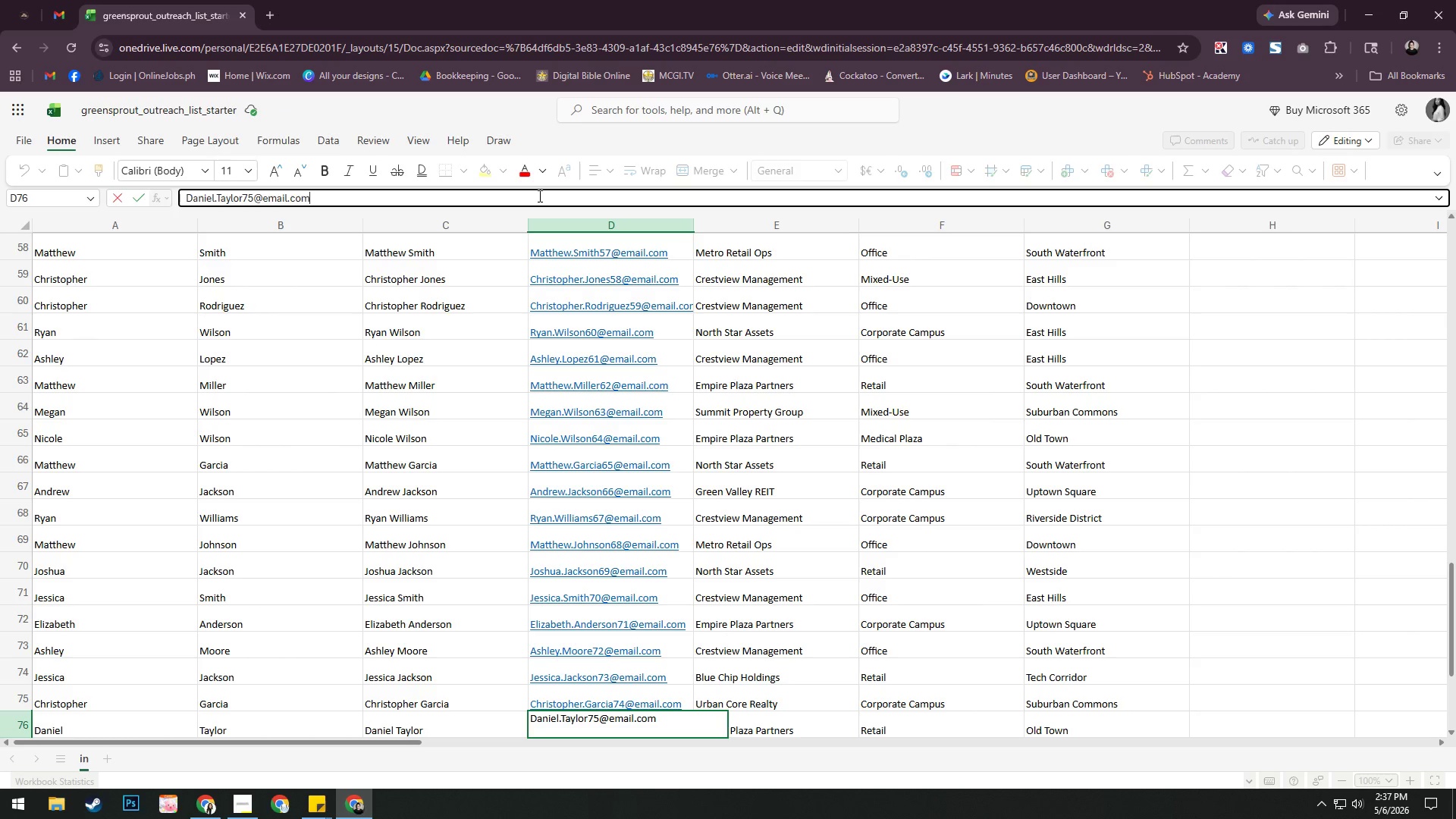 
key(Enter)
 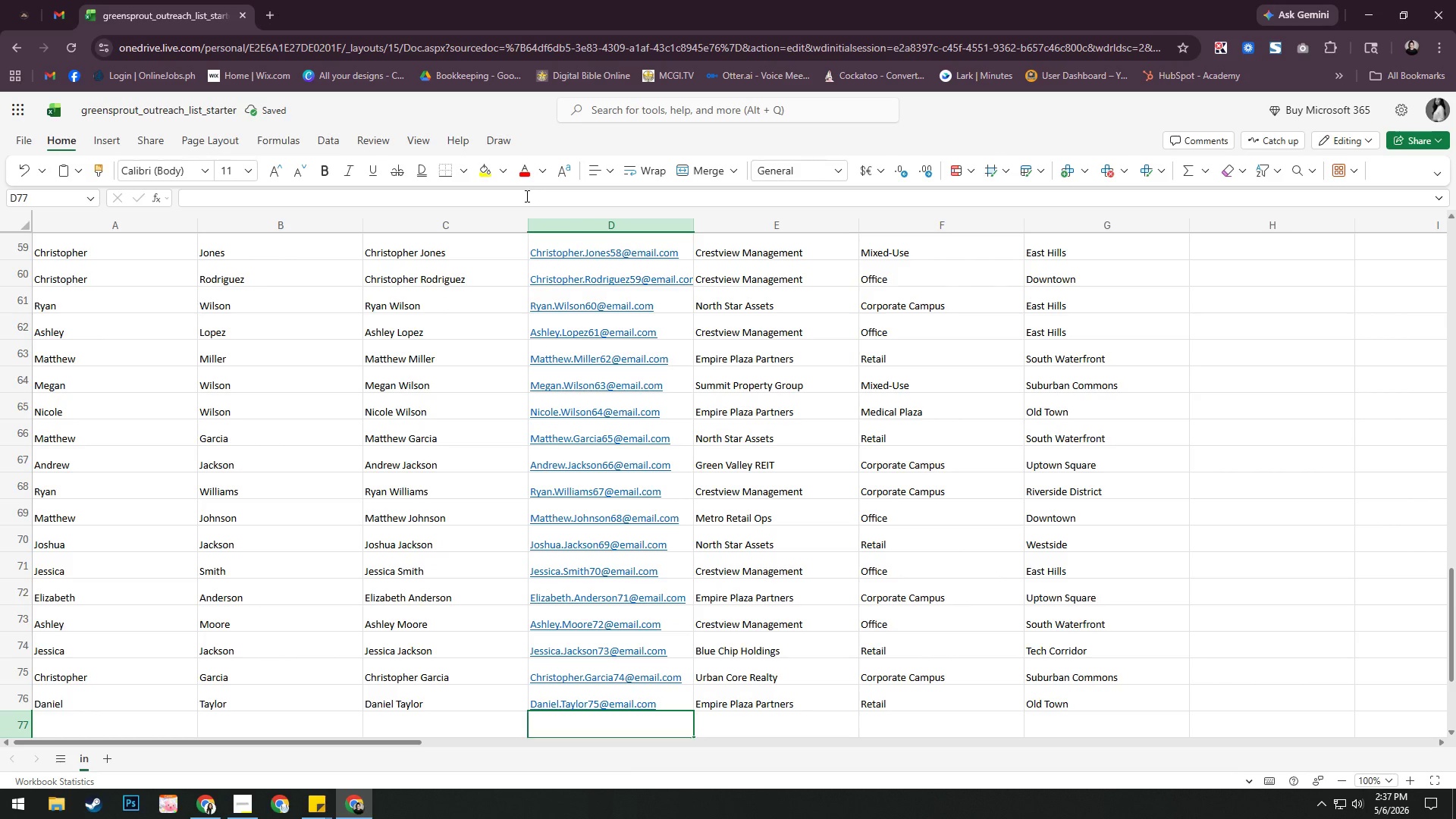 
left_click([526, 196])
 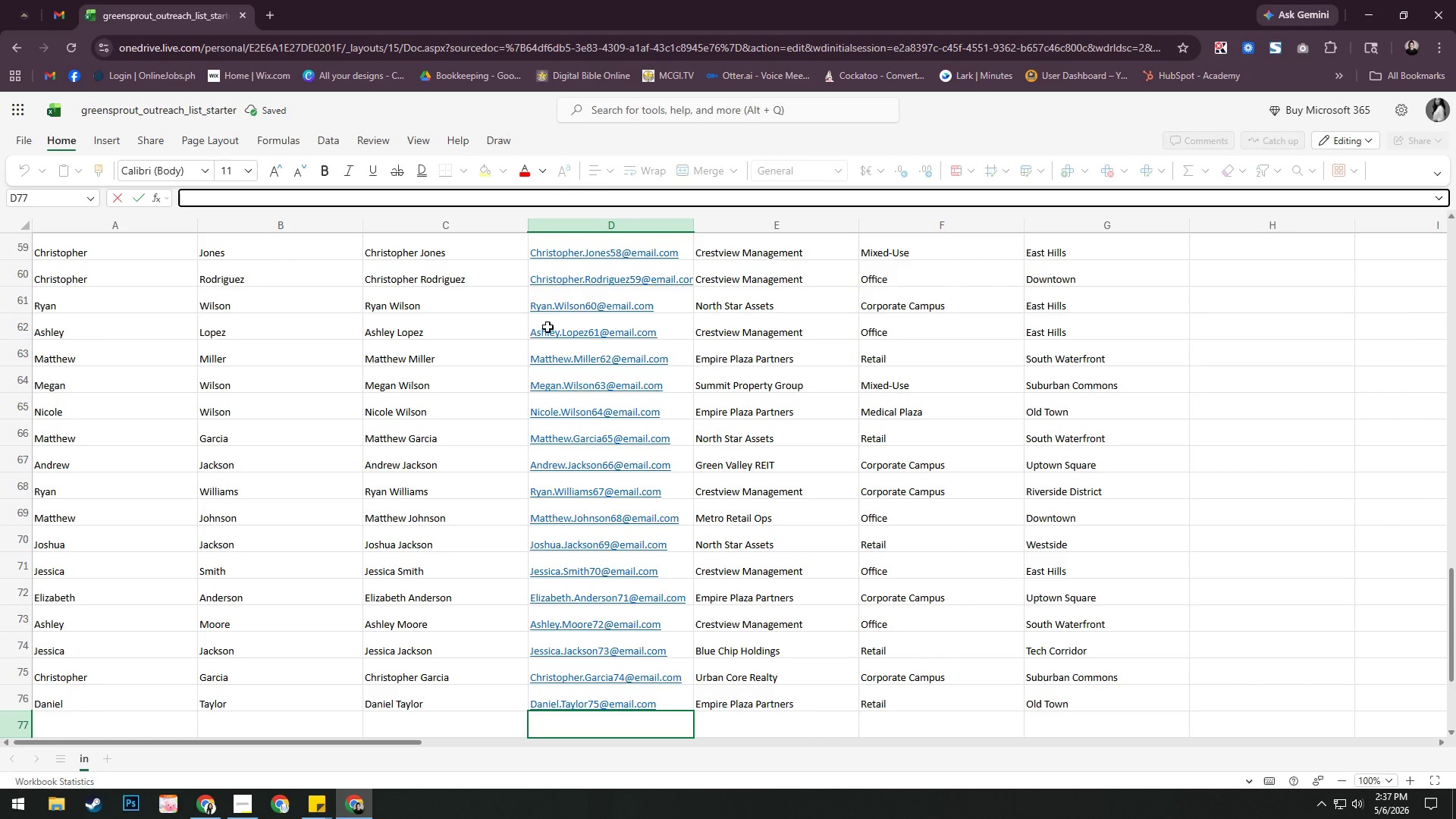 
scroll: coordinate [552, 391], scroll_direction: down, amount: 1.0
 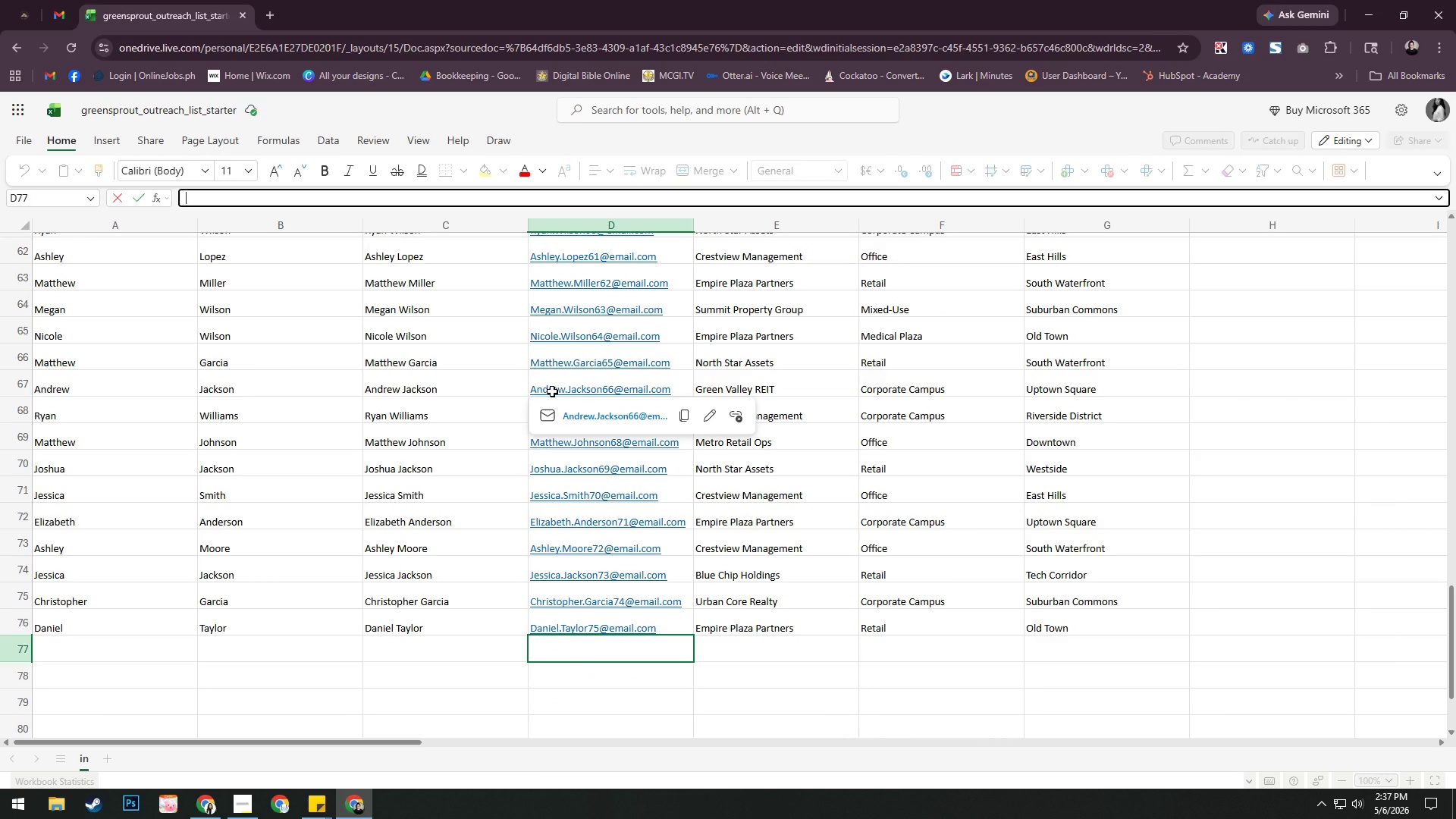 
scroll: coordinate [553, 391], scroll_direction: up, amount: 21.0
 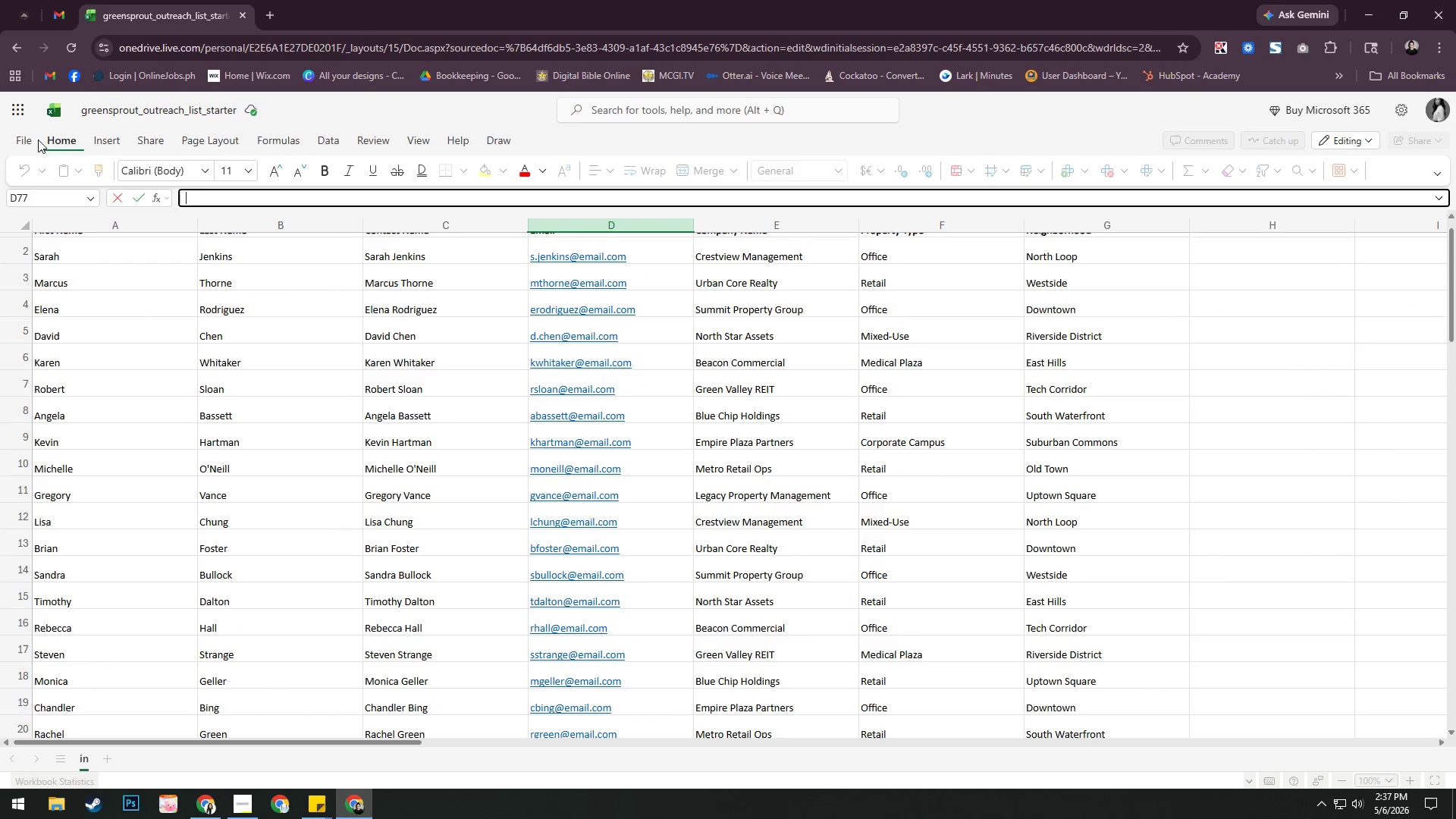 
left_click([27, 143])
 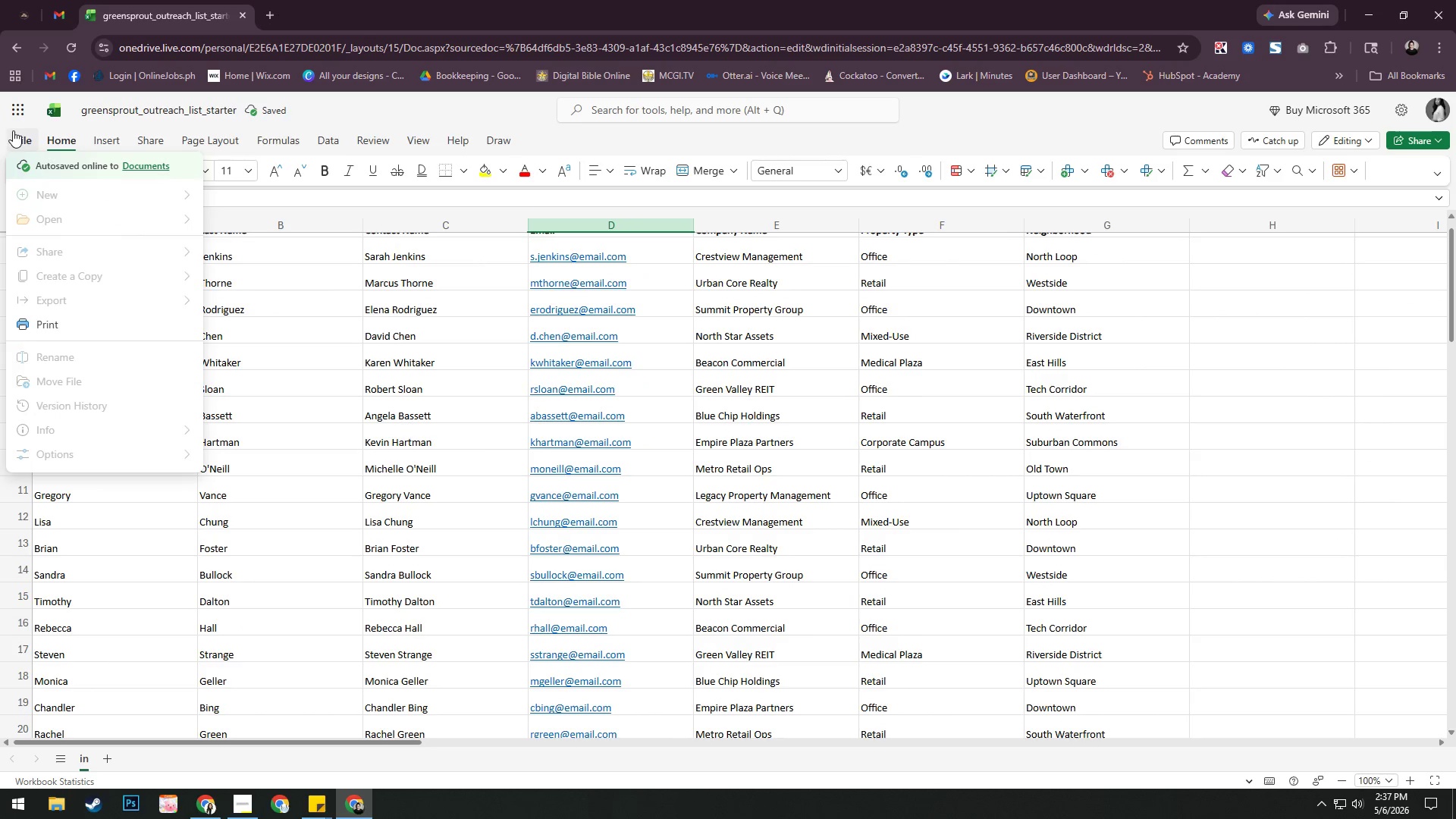 
left_click([26, 135])
 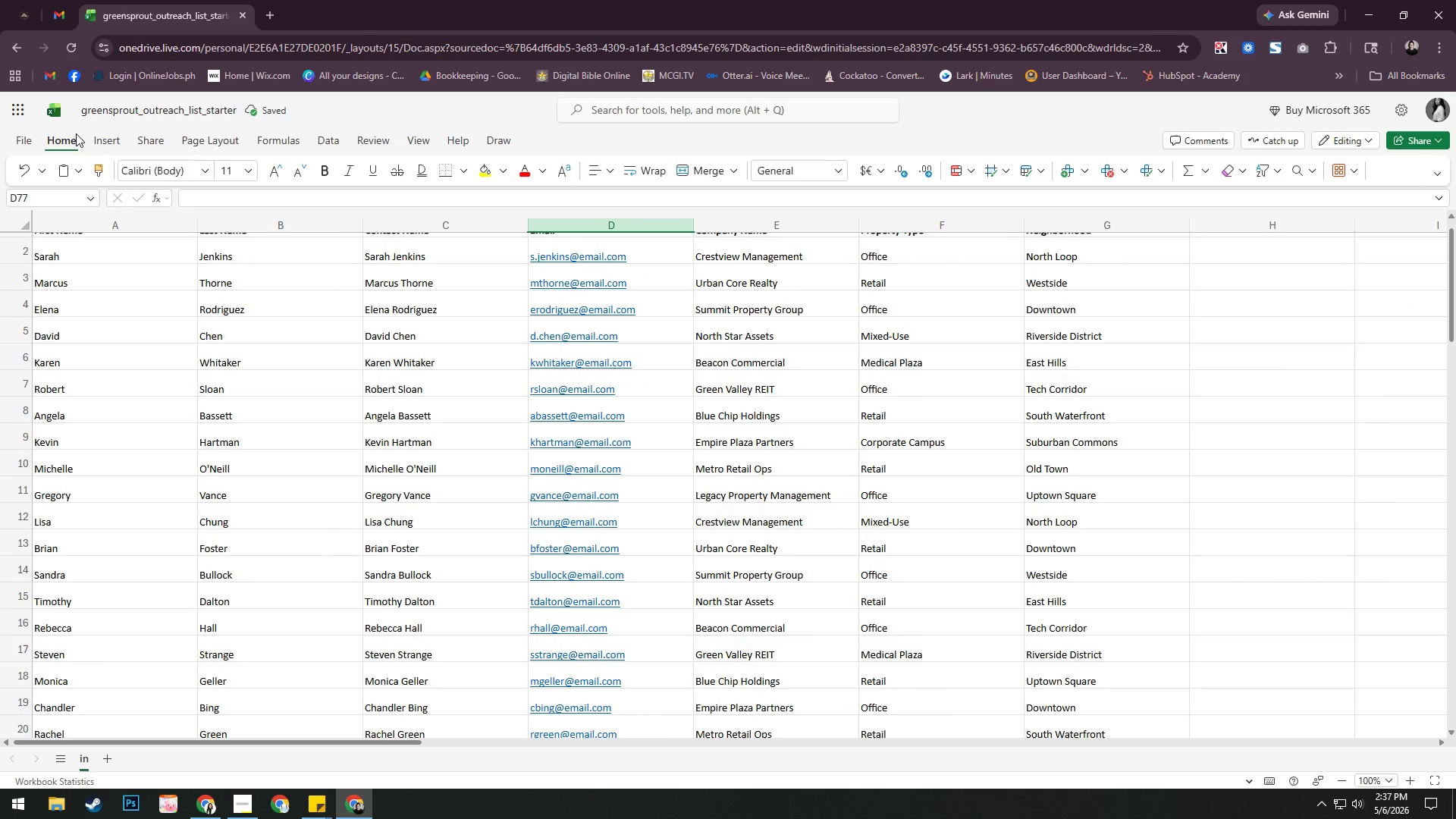 
left_click([20, 136])
 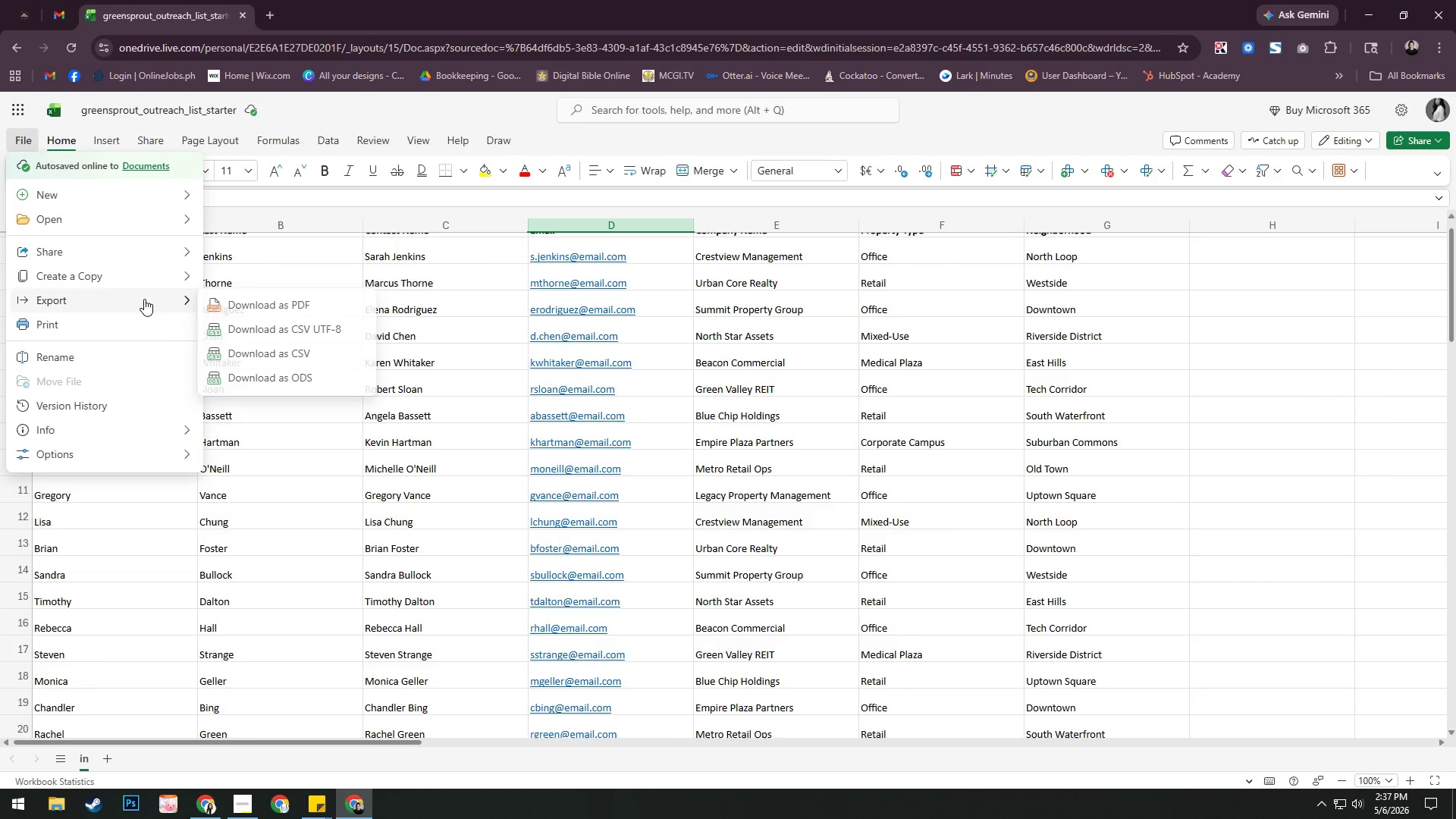 
left_click([256, 333])
 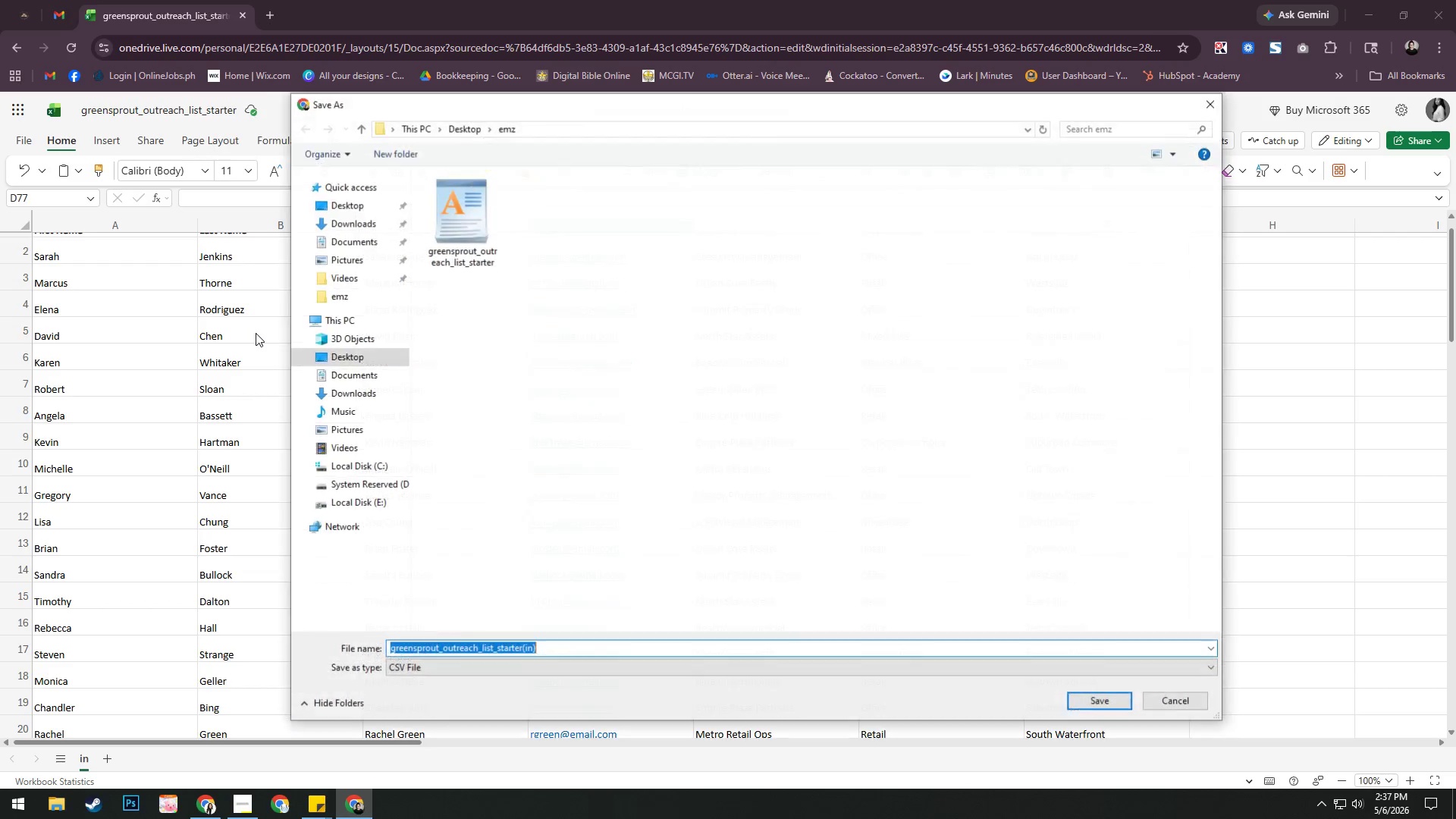 
left_click([463, 231])
 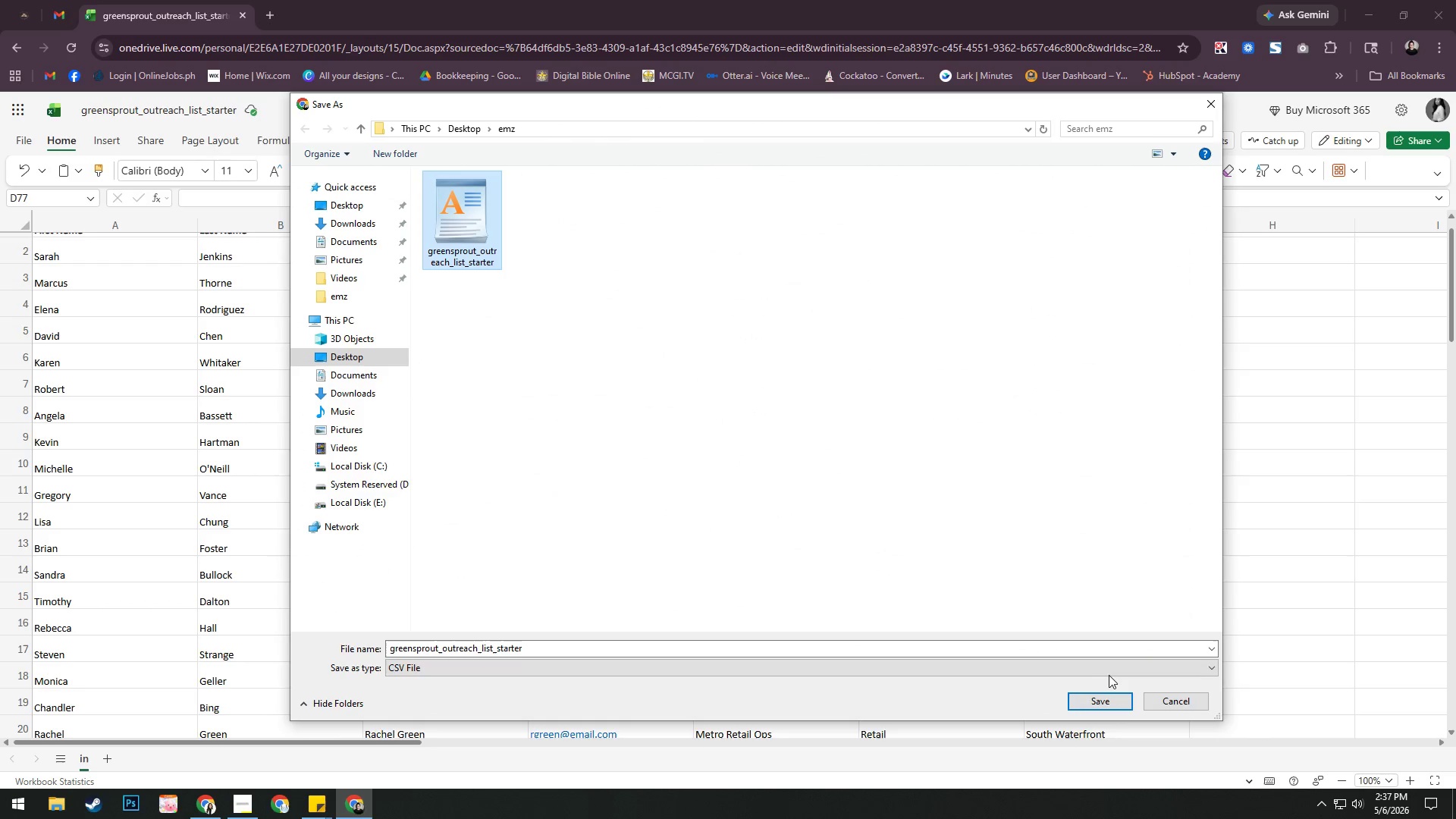 
left_click([1104, 705])
 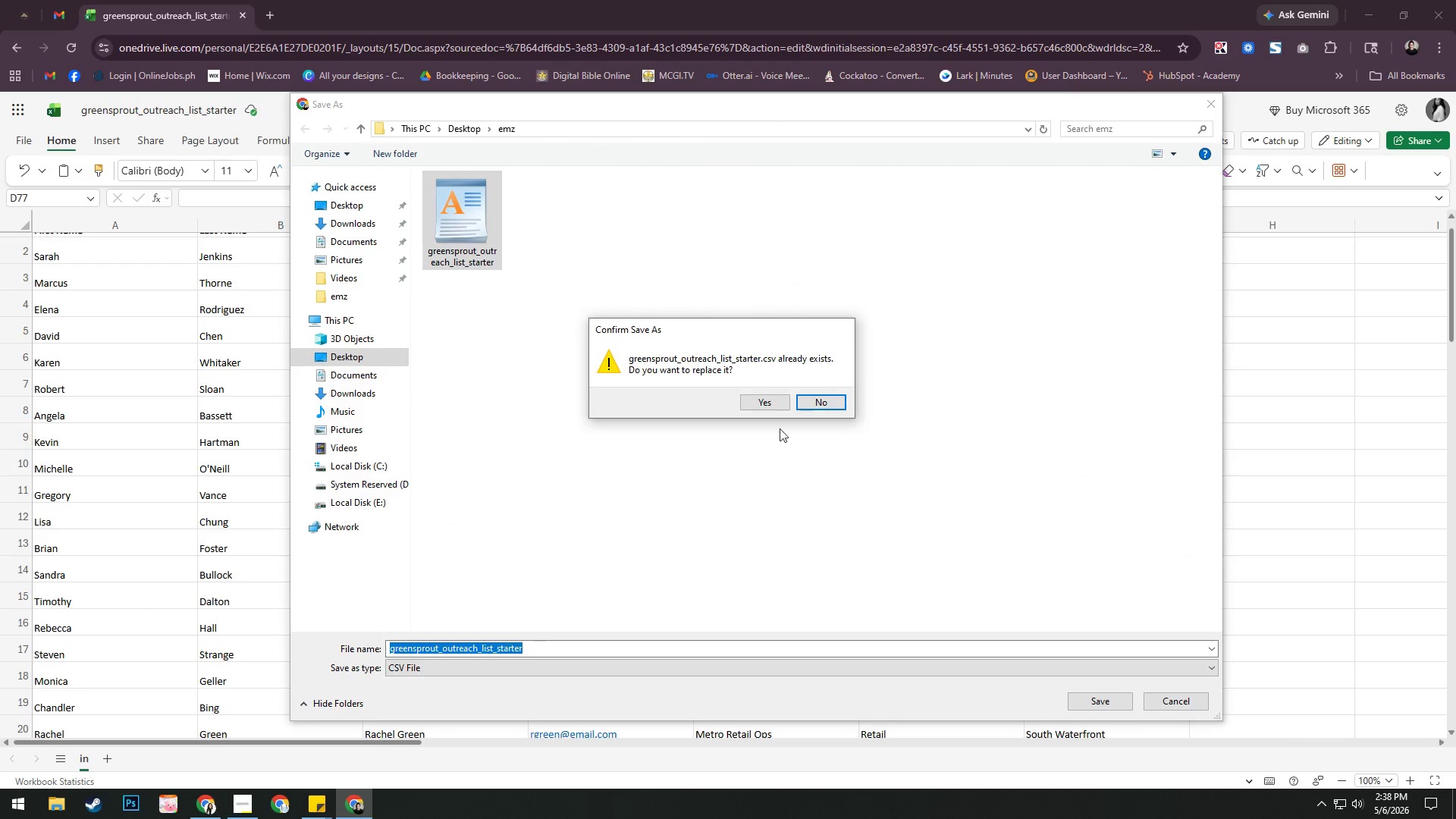 
left_click([774, 403])
 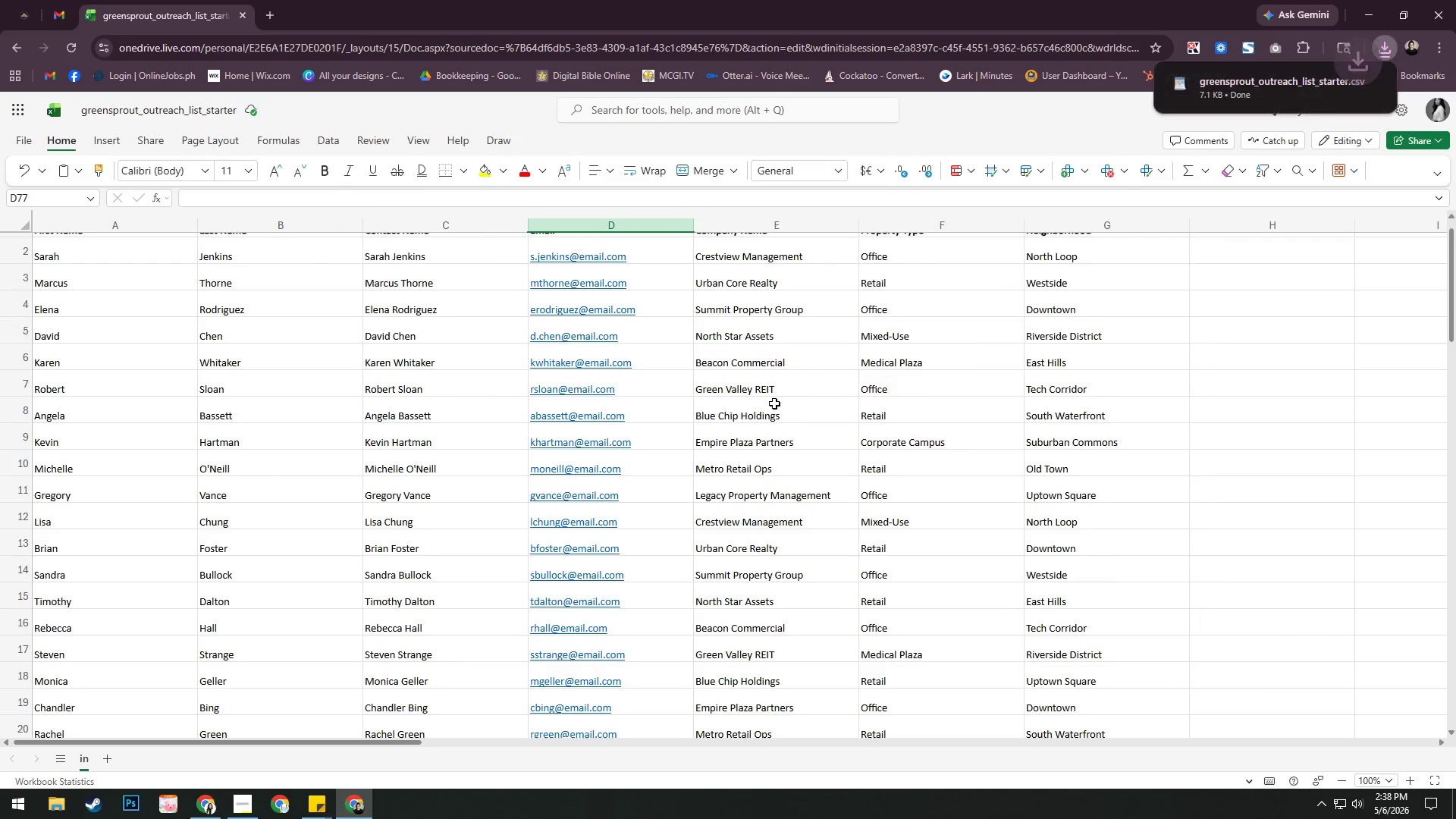 
key(Alt+AltLeft)
 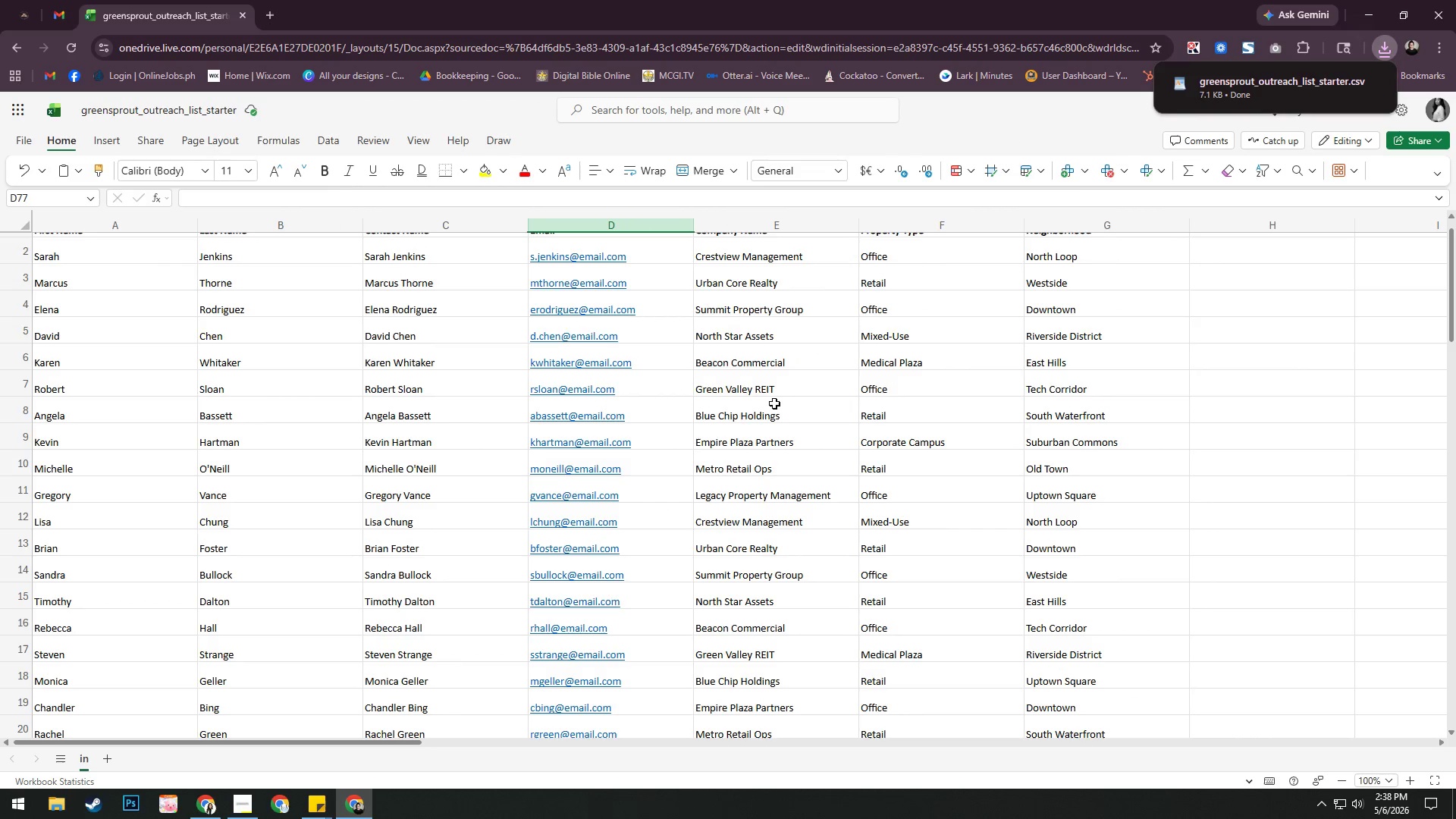 
key(Alt+Tab)